 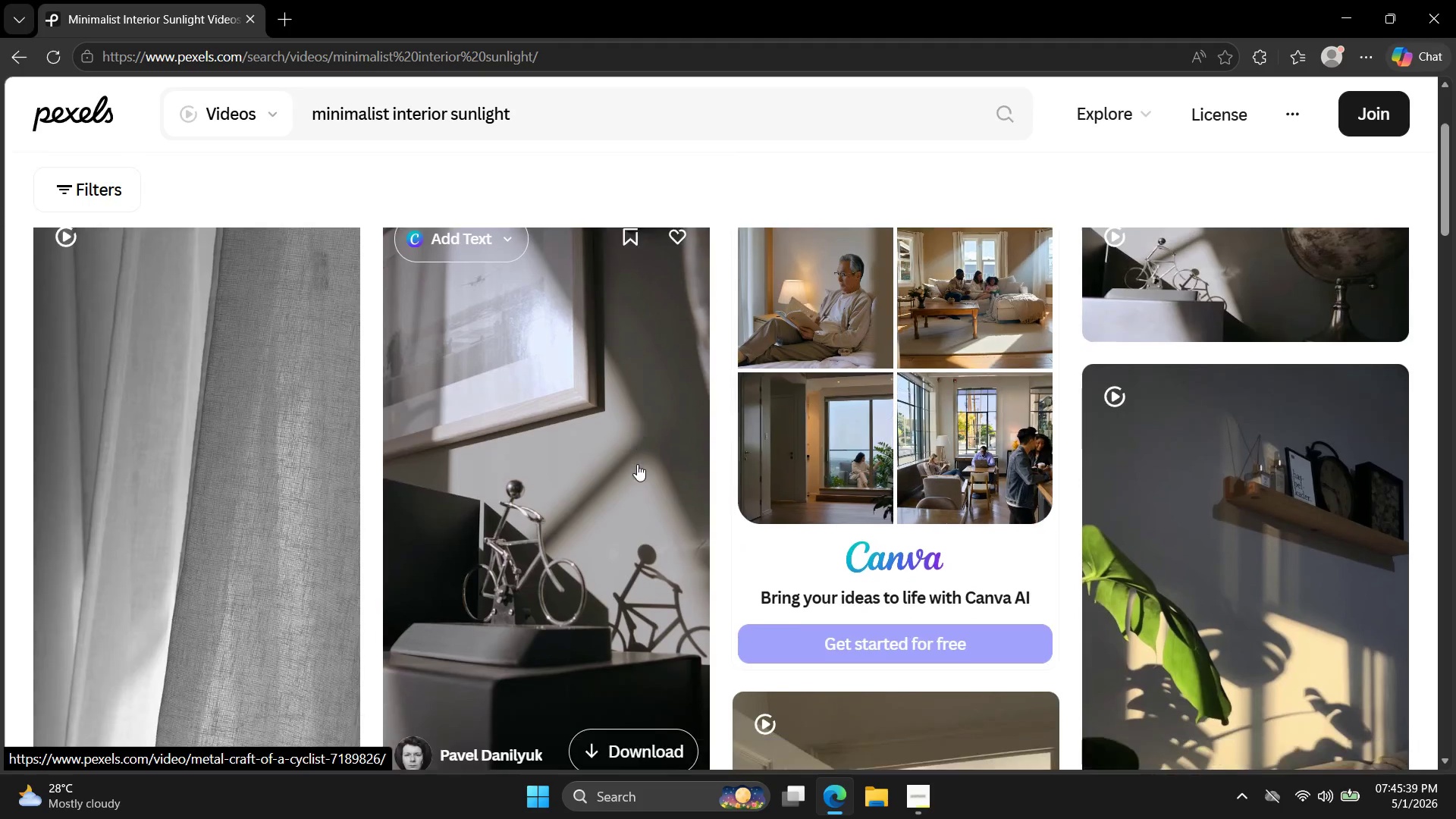 
scroll: coordinate [637, 466], scroll_direction: down, amount: 3.0
 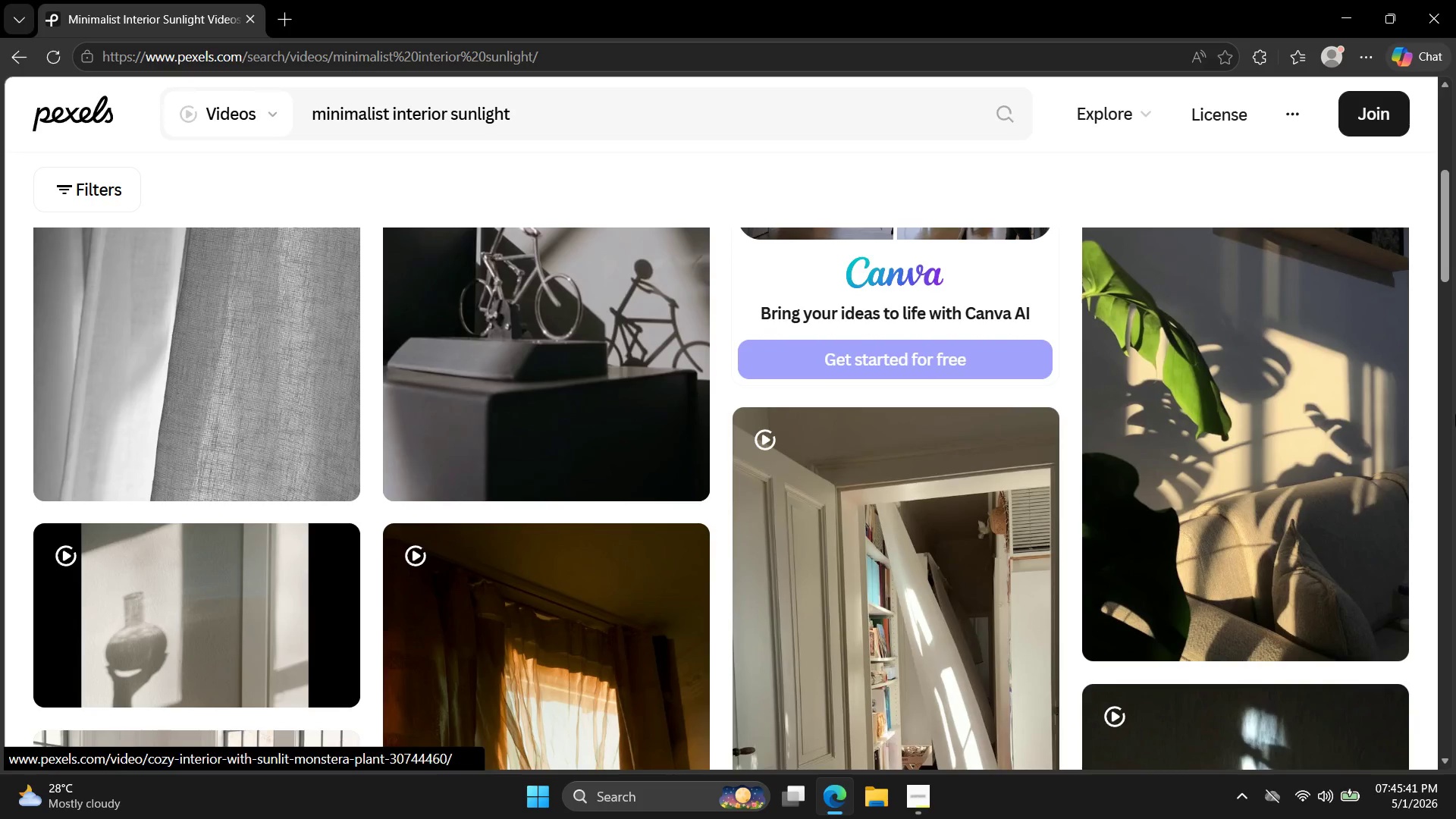 
left_click([1330, 378])
 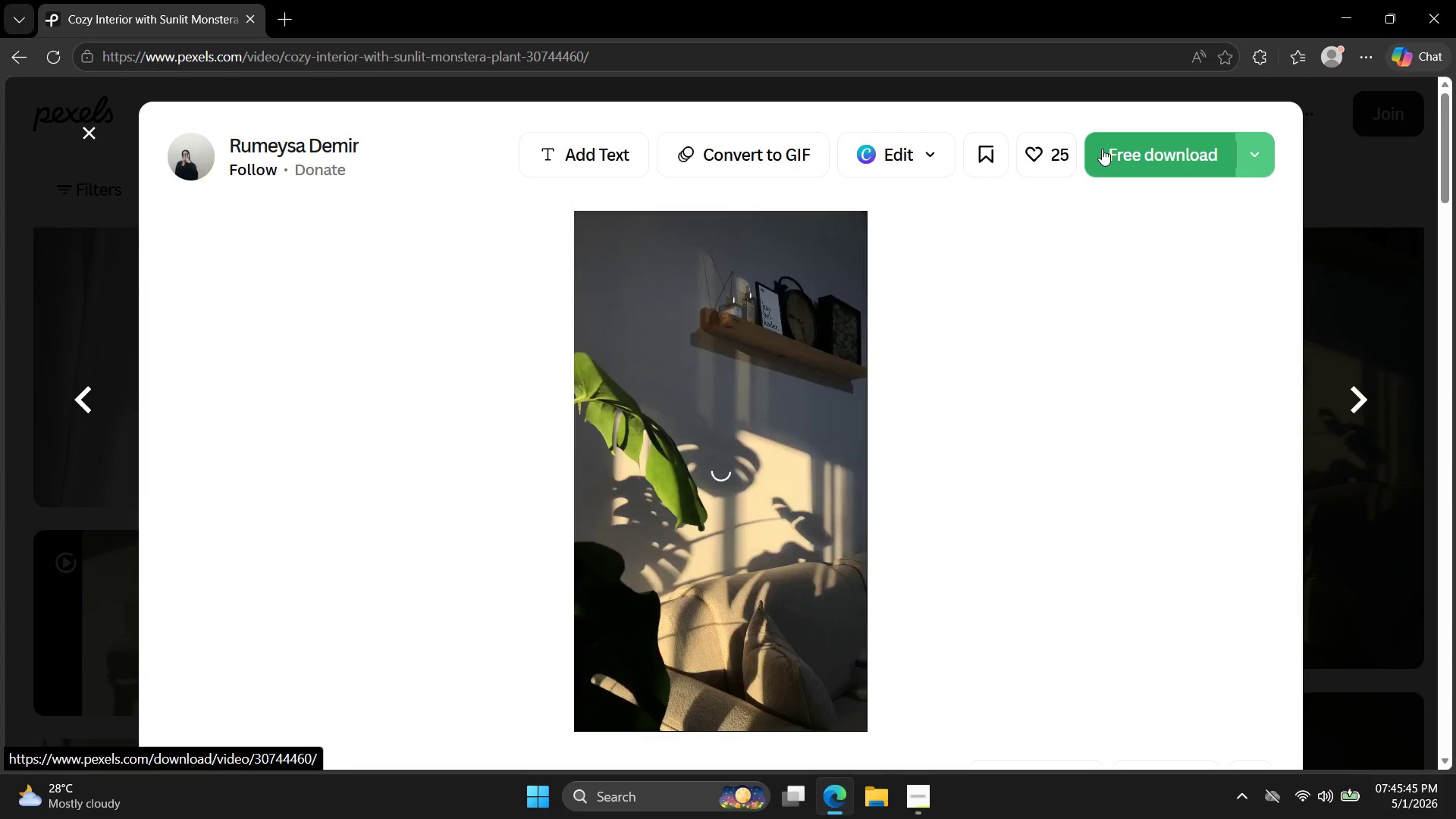 
left_click([1102, 149])
 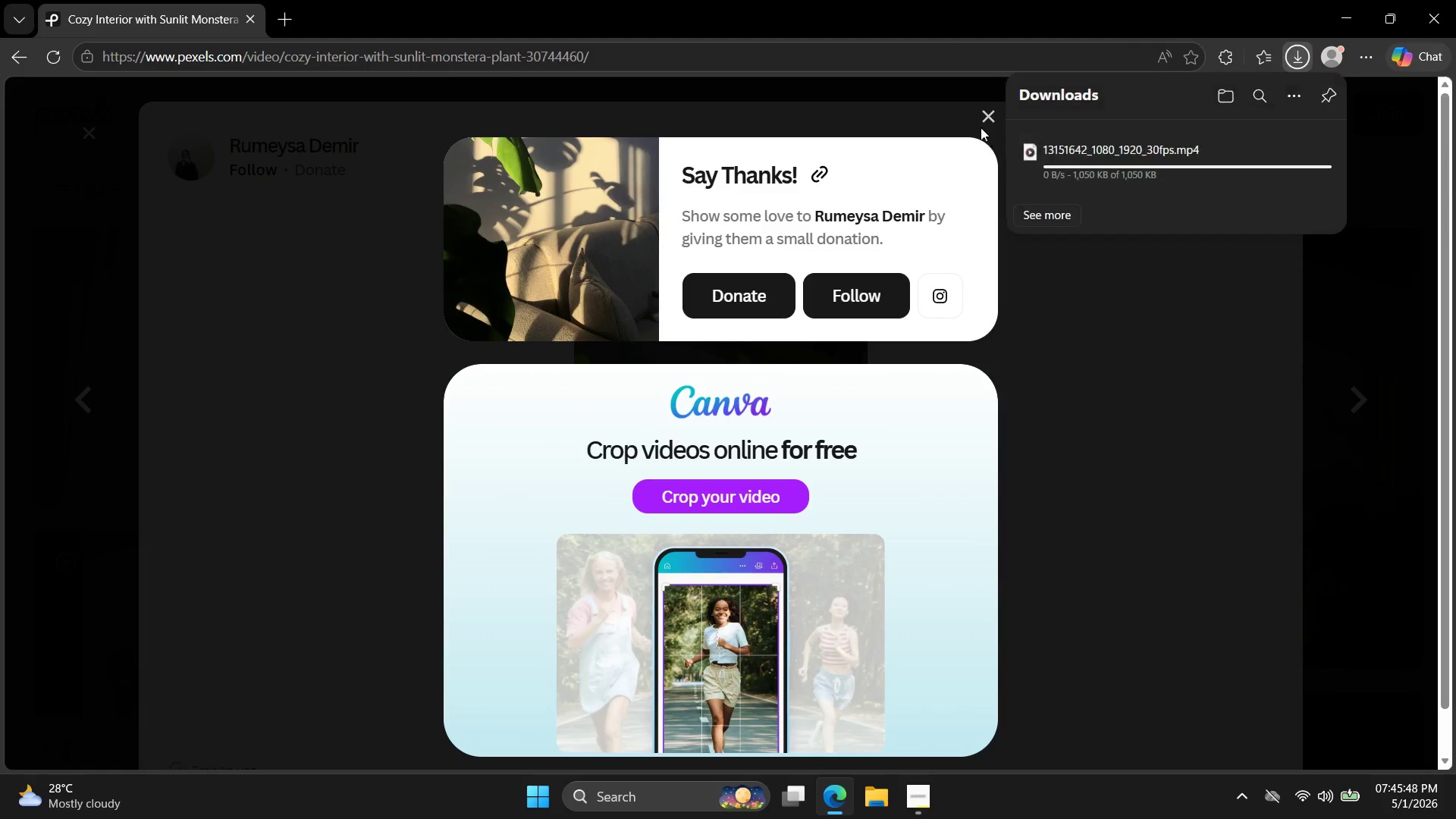 
left_click([984, 108])
 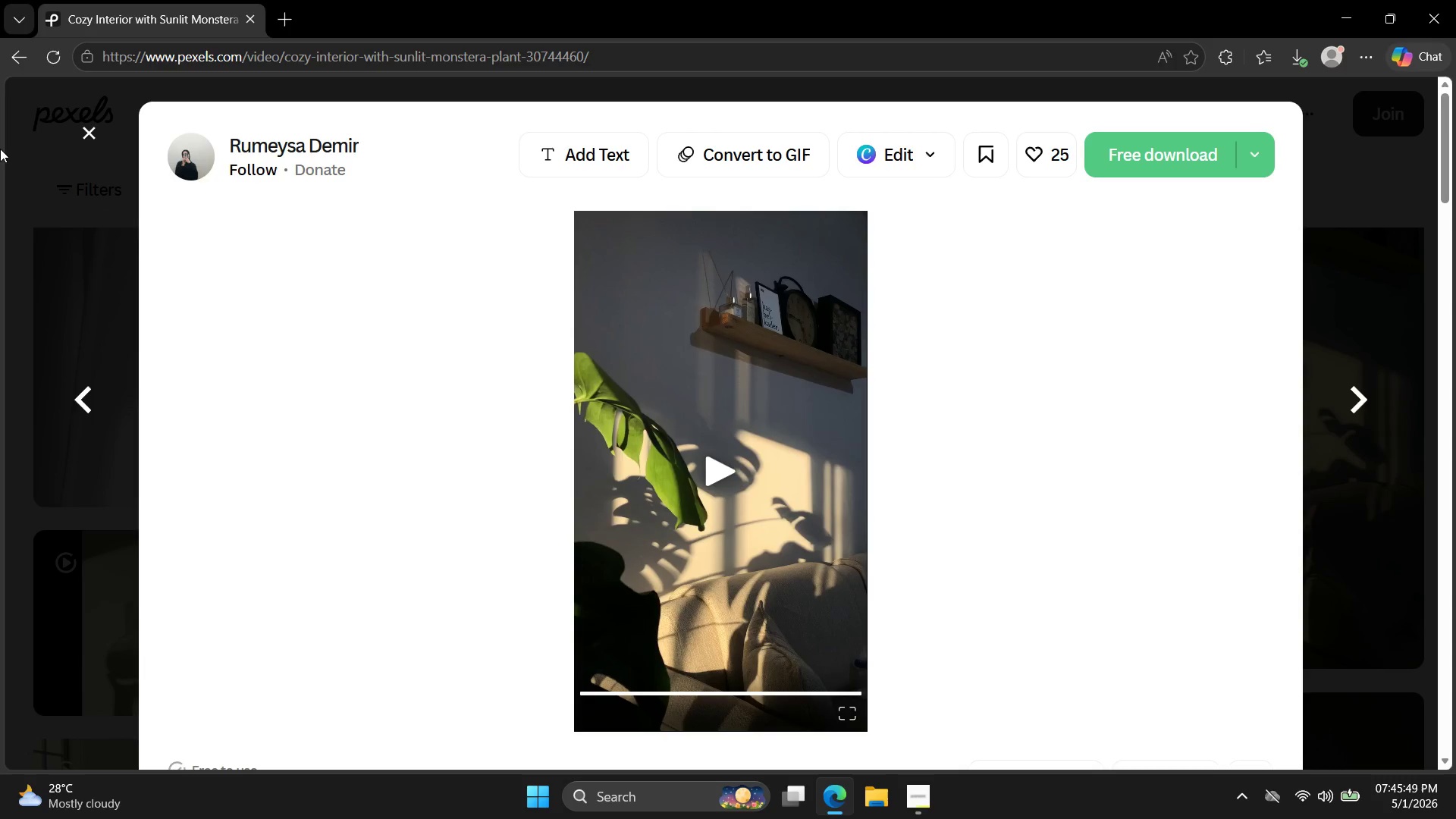 
left_click([86, 135])
 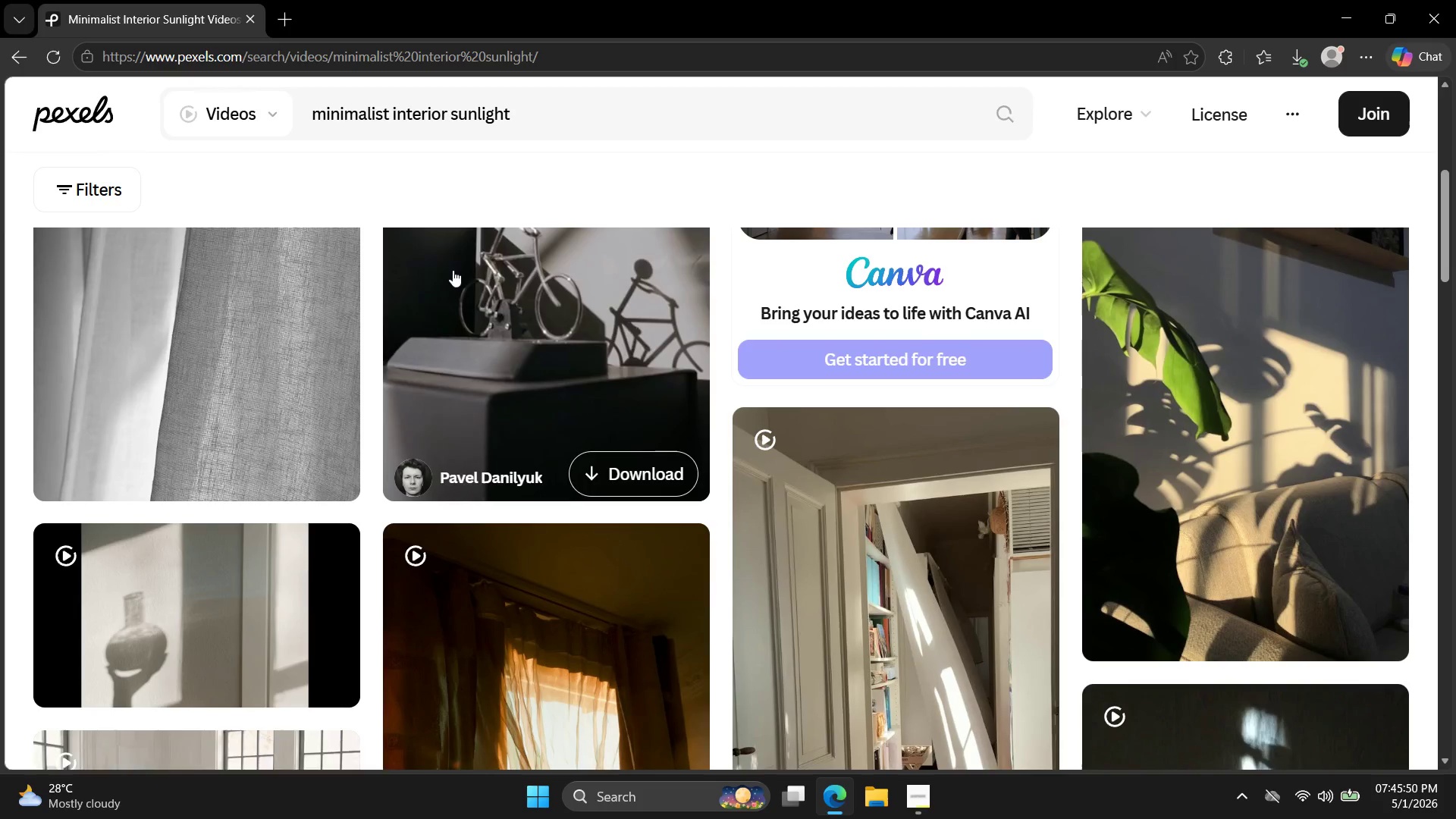 
scroll: coordinate [591, 410], scroll_direction: down, amount: 10.0
 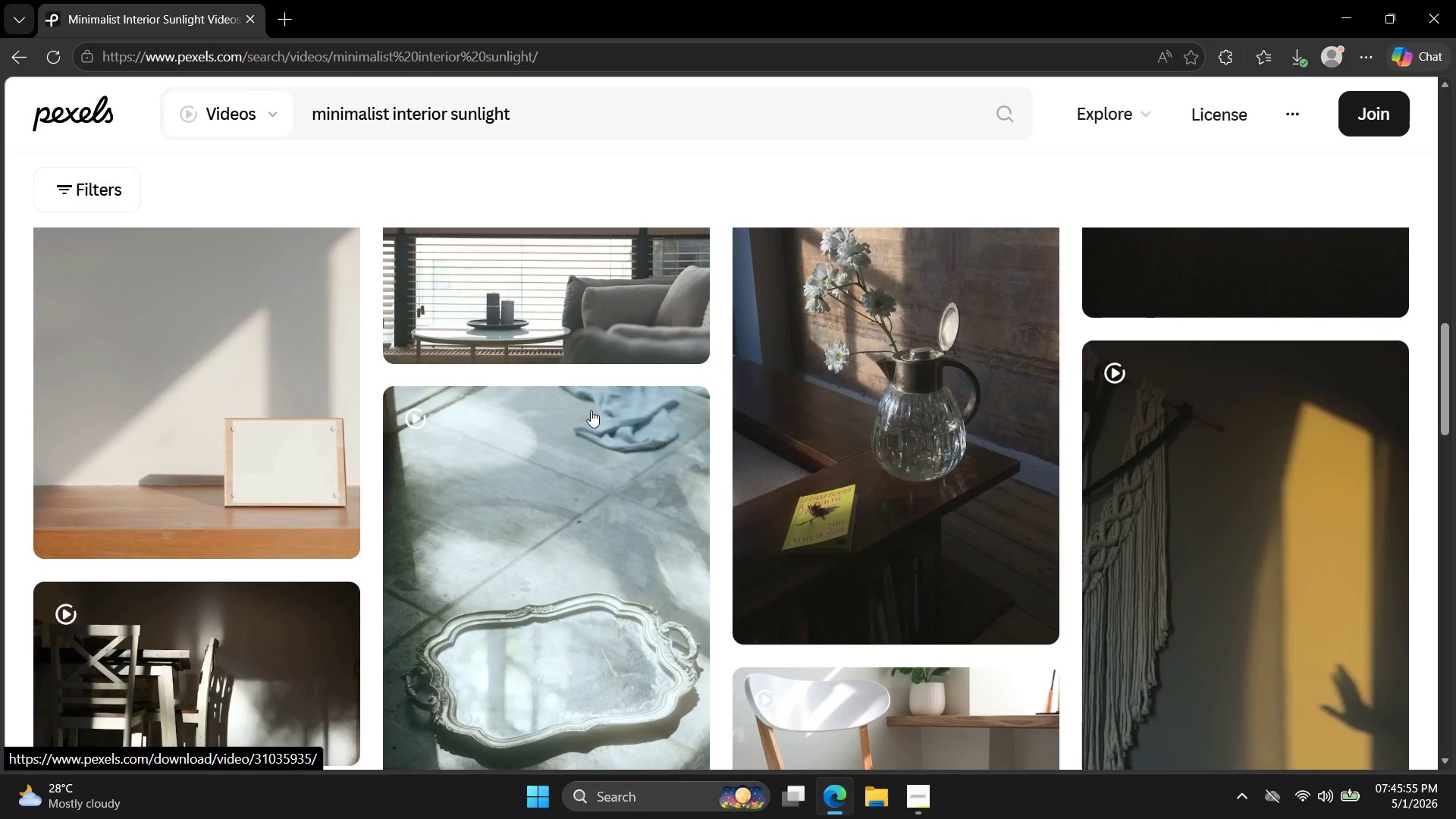 
scroll: coordinate [591, 410], scroll_direction: up, amount: 1.0
 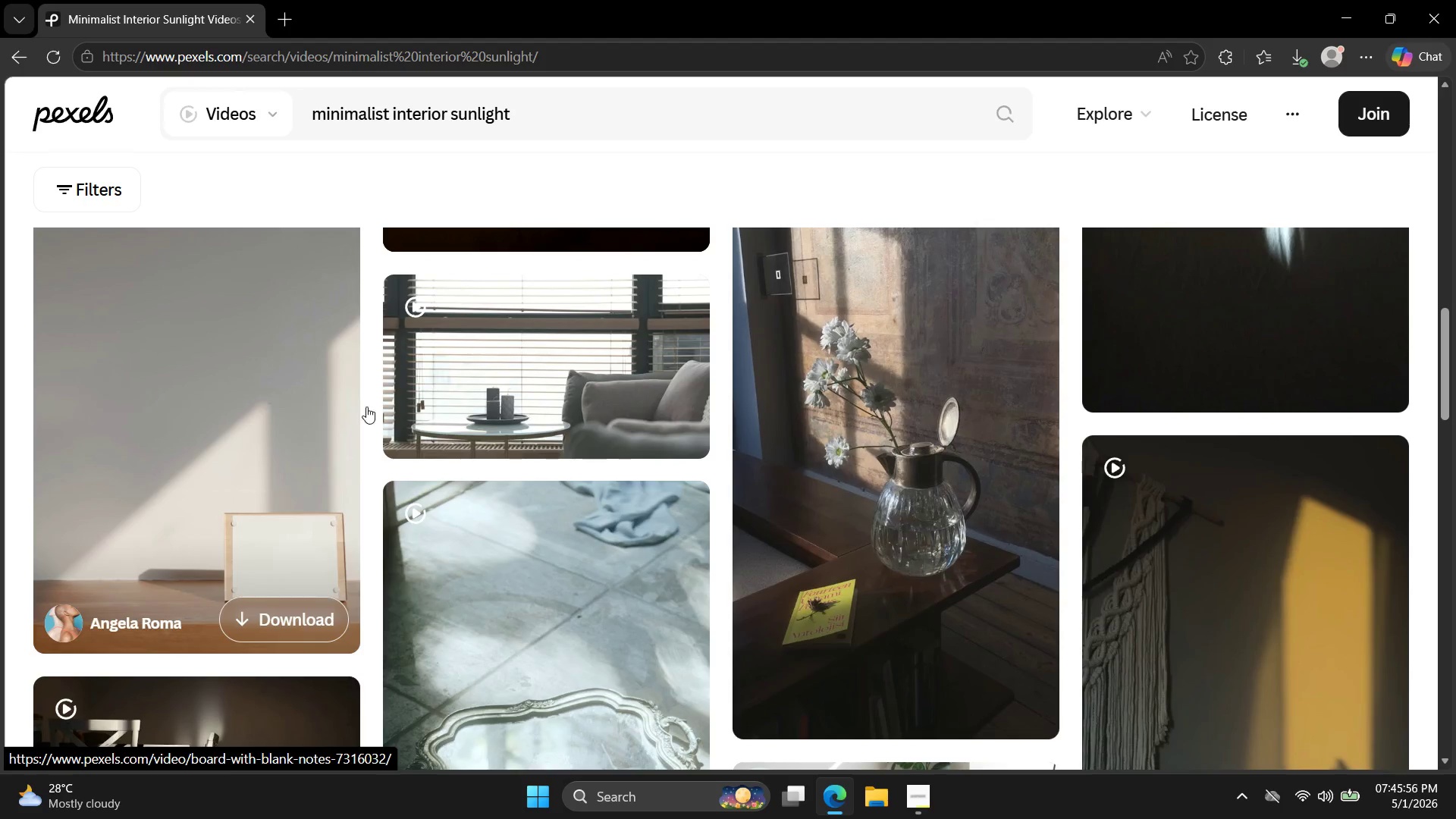 
scroll: coordinate [587, 413], scroll_direction: down, amount: 9.0
 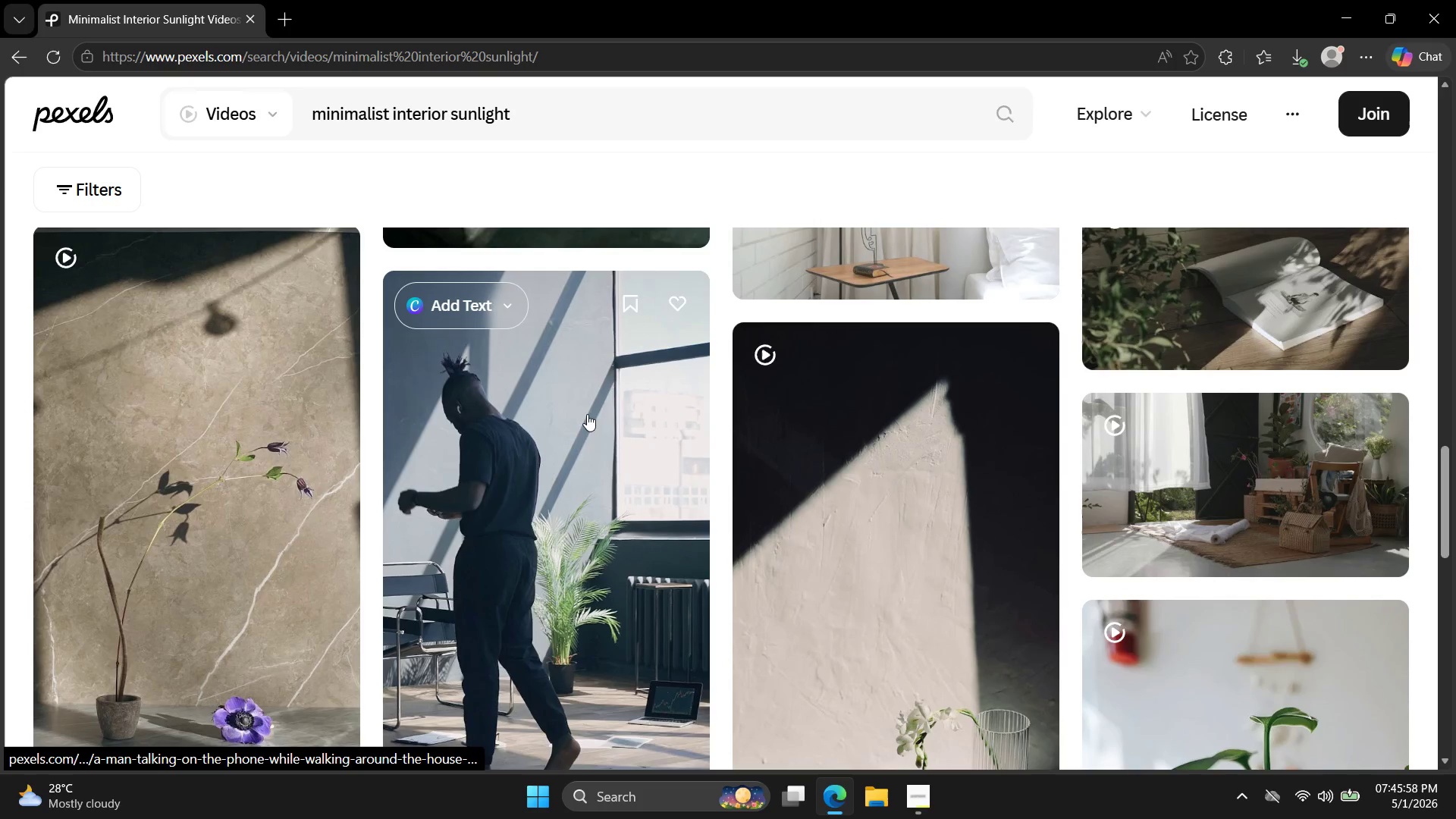 
scroll: coordinate [573, 436], scroll_direction: up, amount: 23.0
 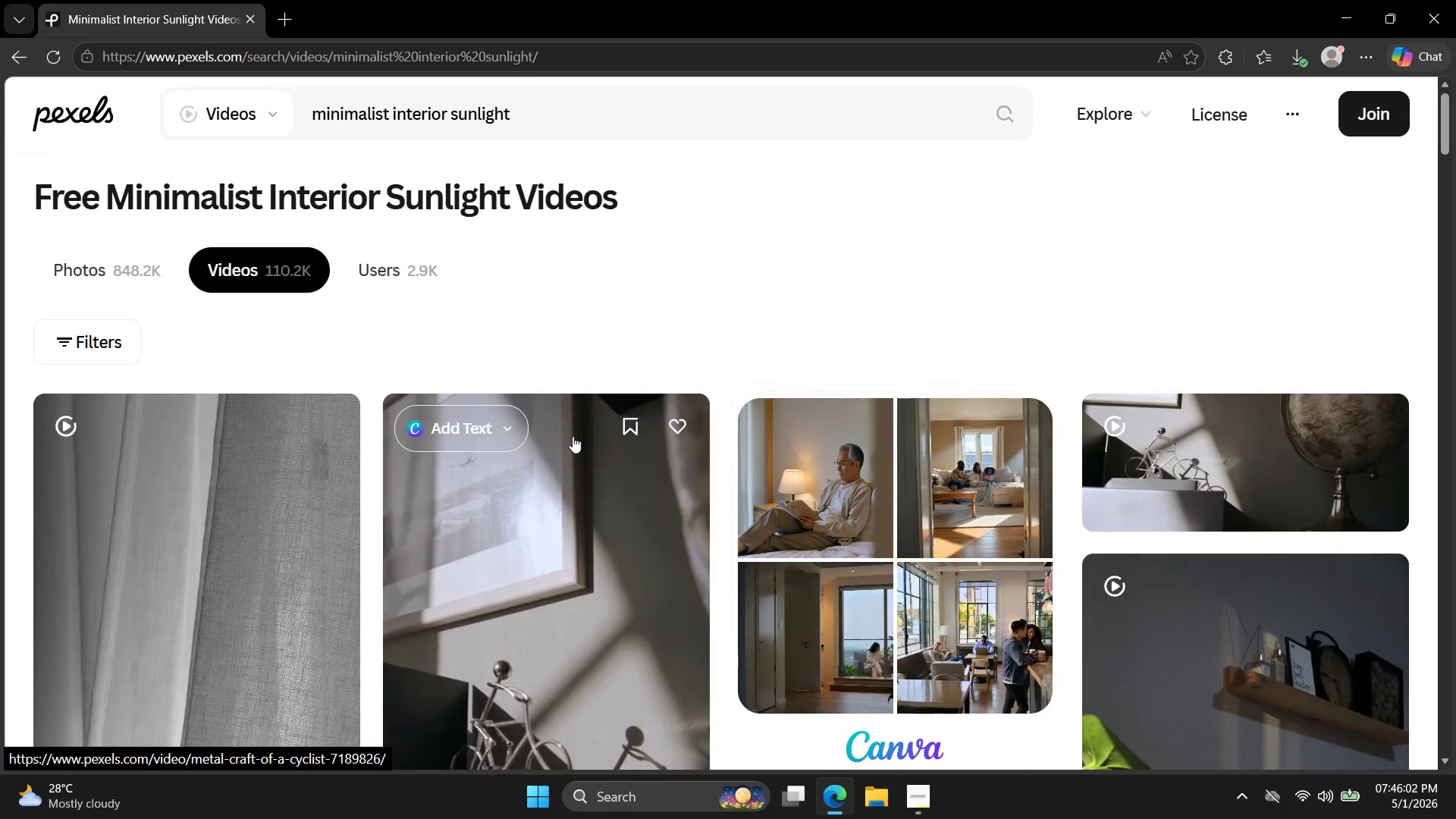 
scroll: coordinate [573, 436], scroll_direction: down, amount: 3.0
 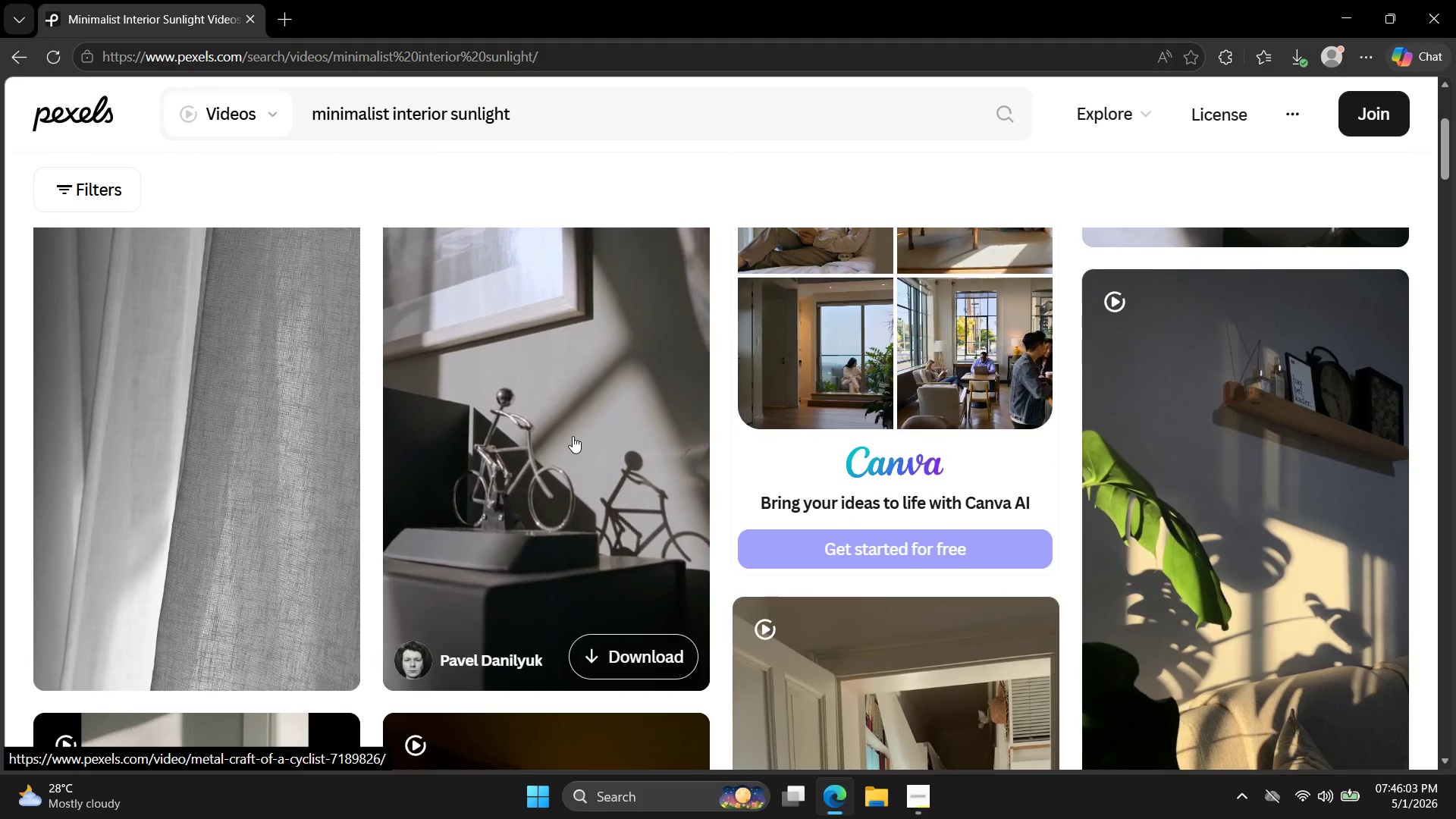 
left_click([566, 384])
 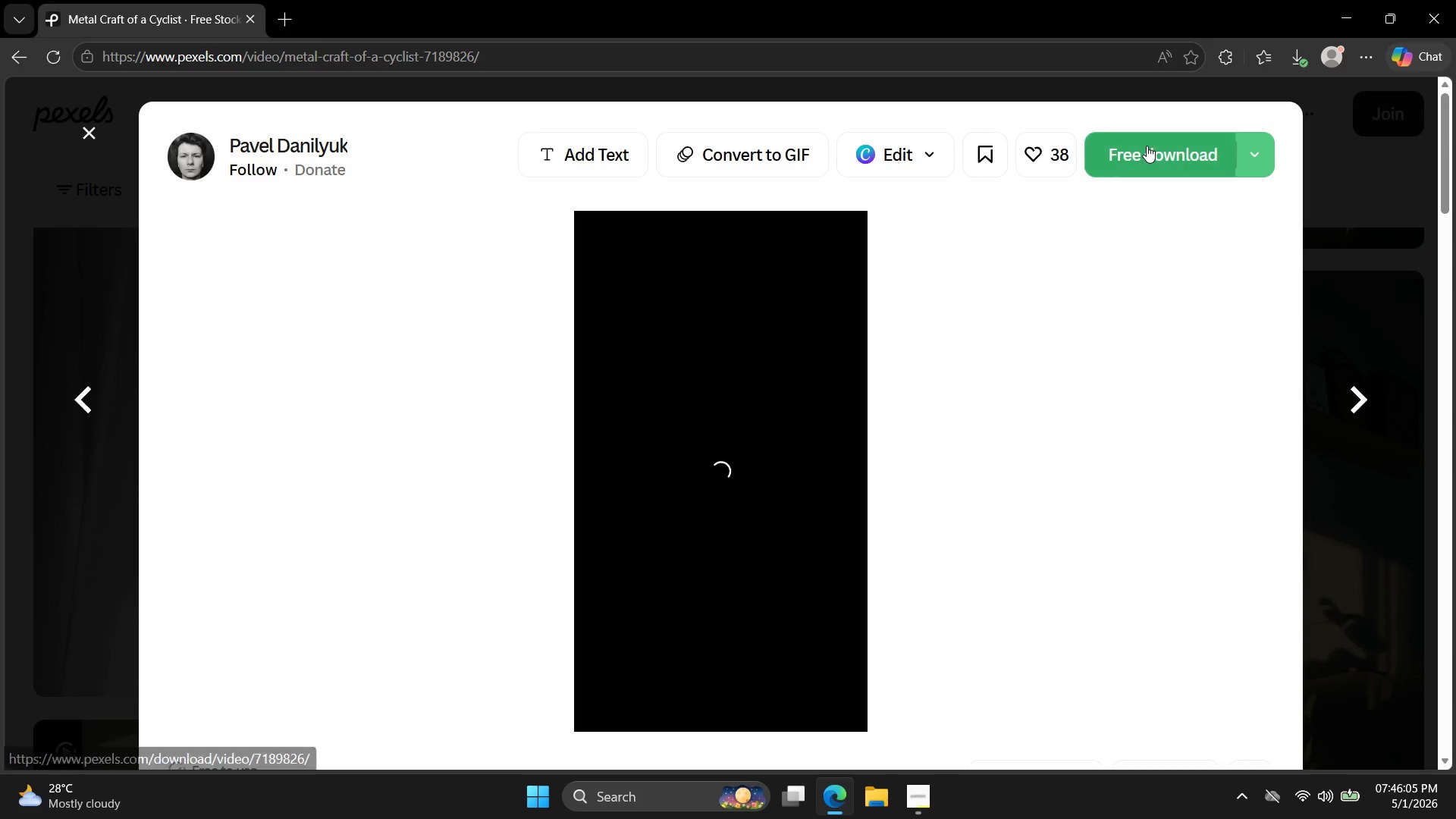 
left_click([1147, 146])
 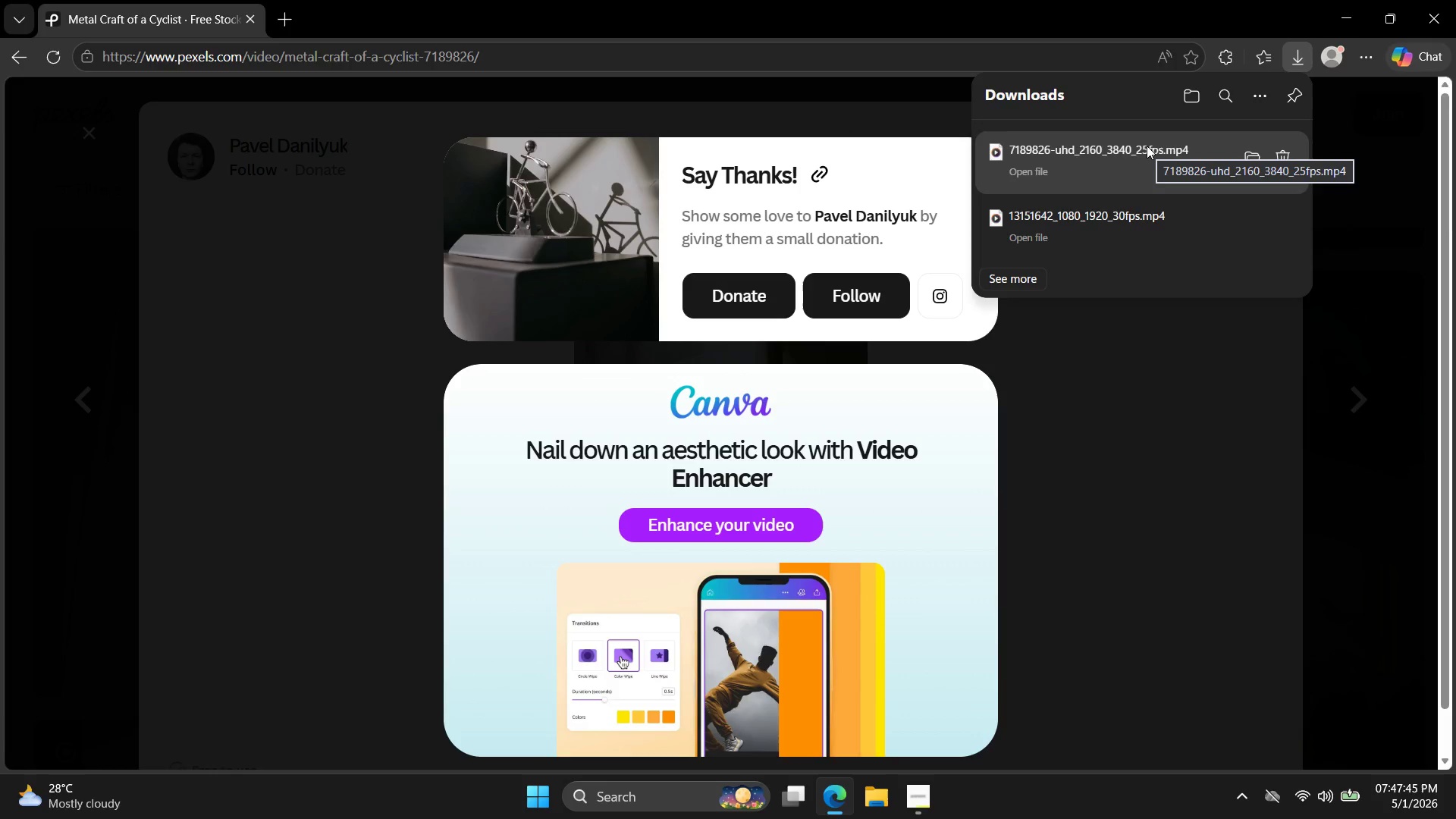 
wait(104.09)
 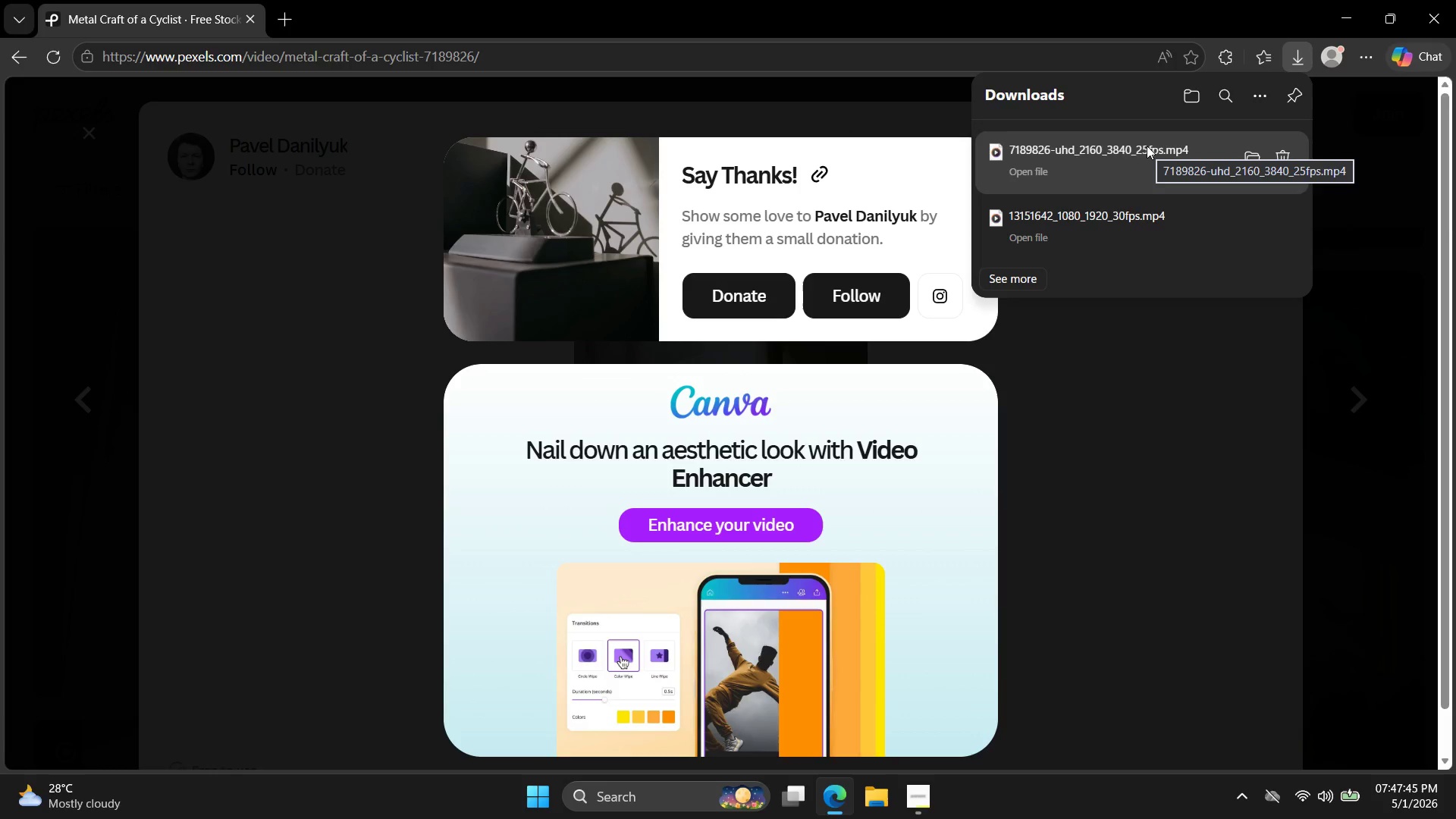 
key(Escape)
 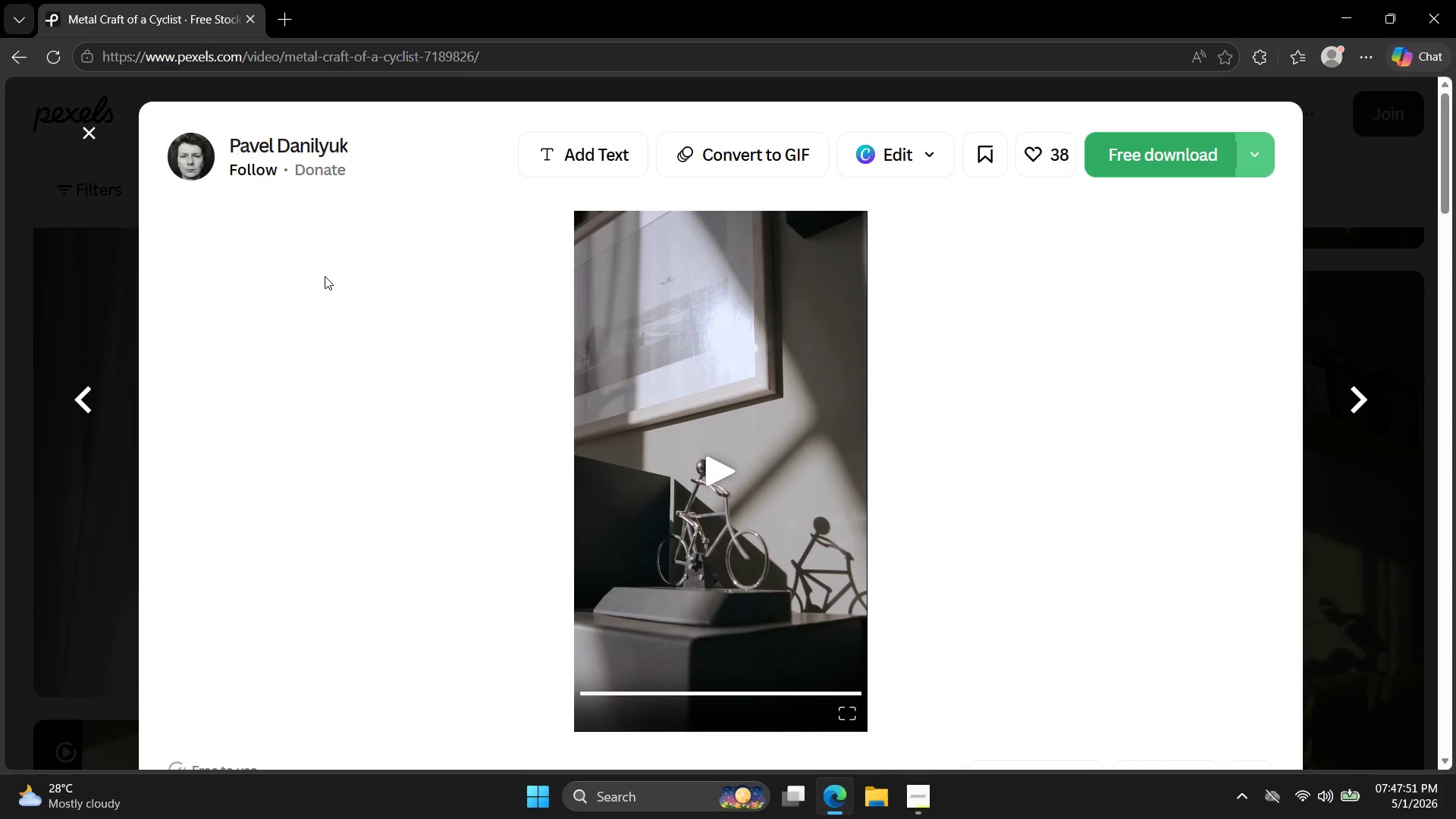 
key(Escape)
 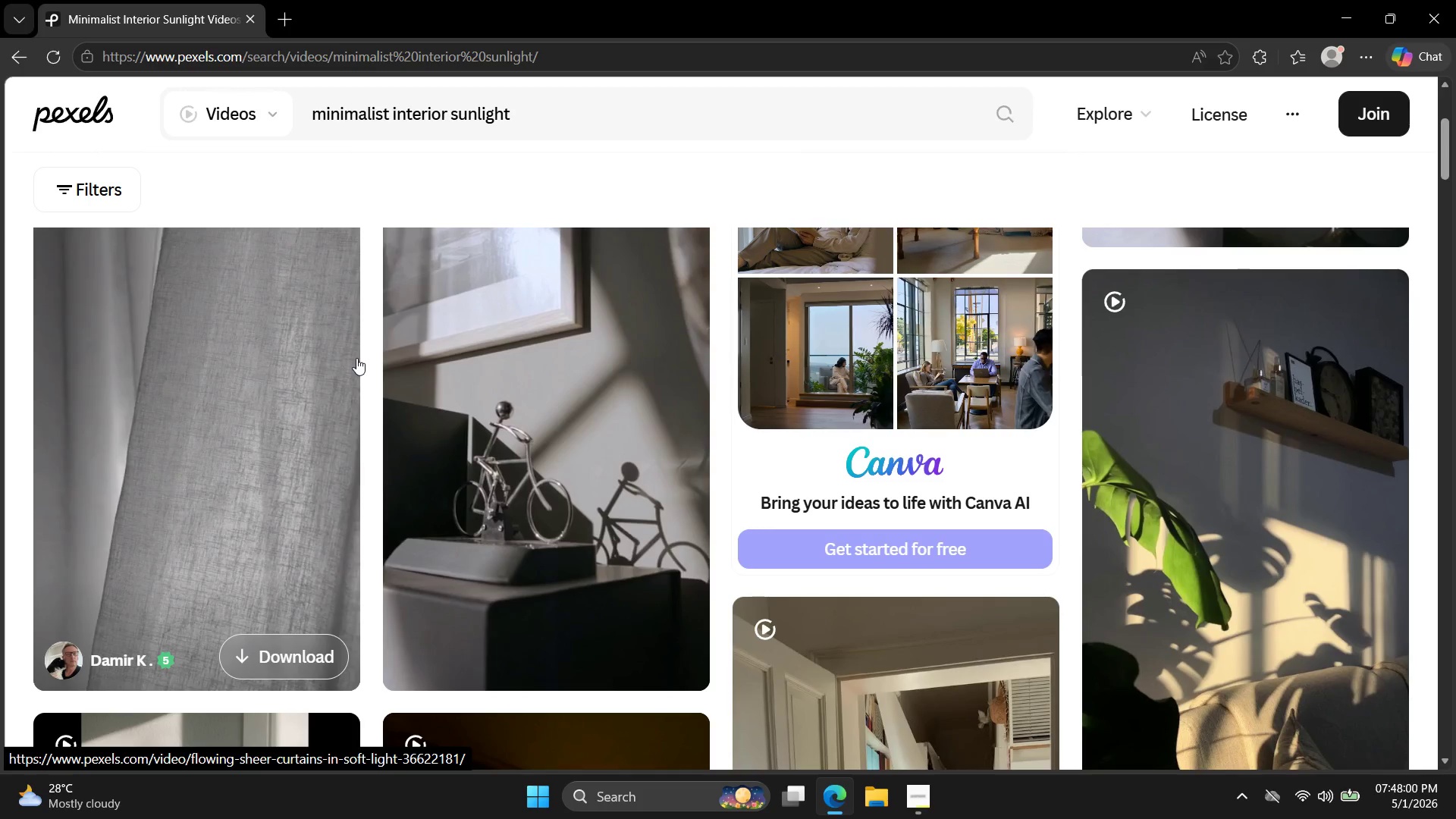 
wait(14.42)
 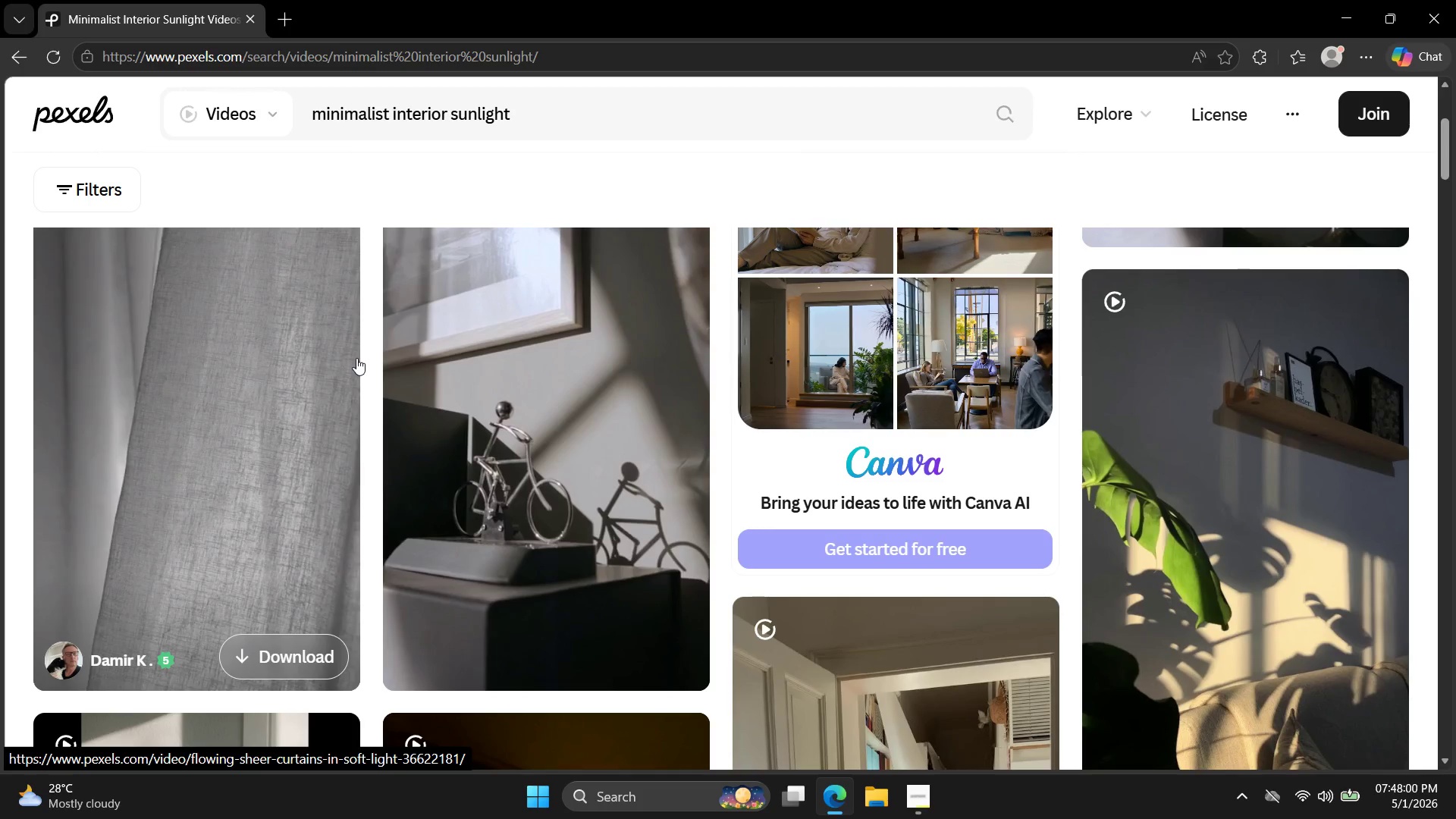 
scroll: coordinate [397, 483], scroll_direction: down, amount: 25.0
 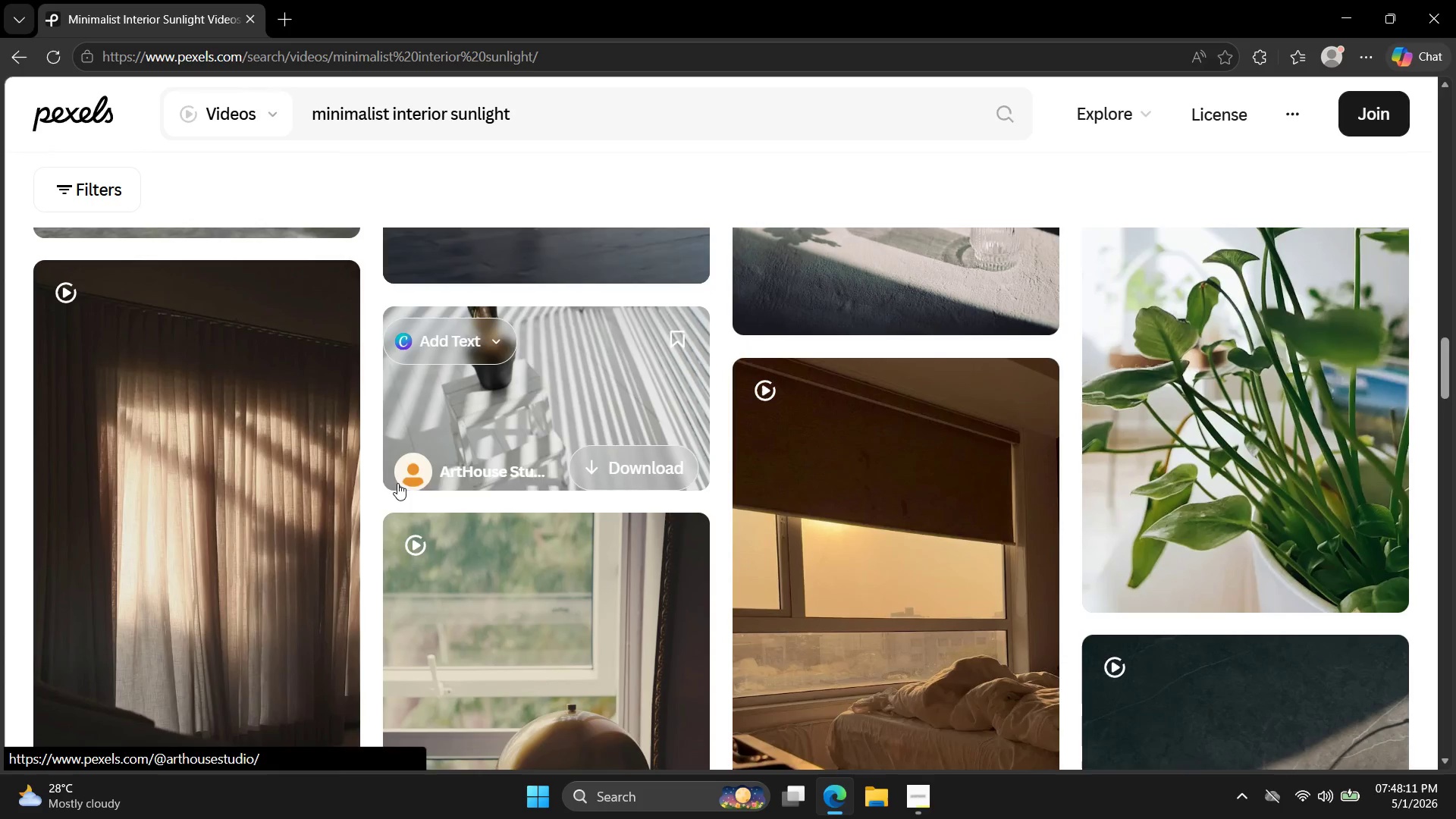 
scroll: coordinate [397, 483], scroll_direction: up, amount: 4.0
 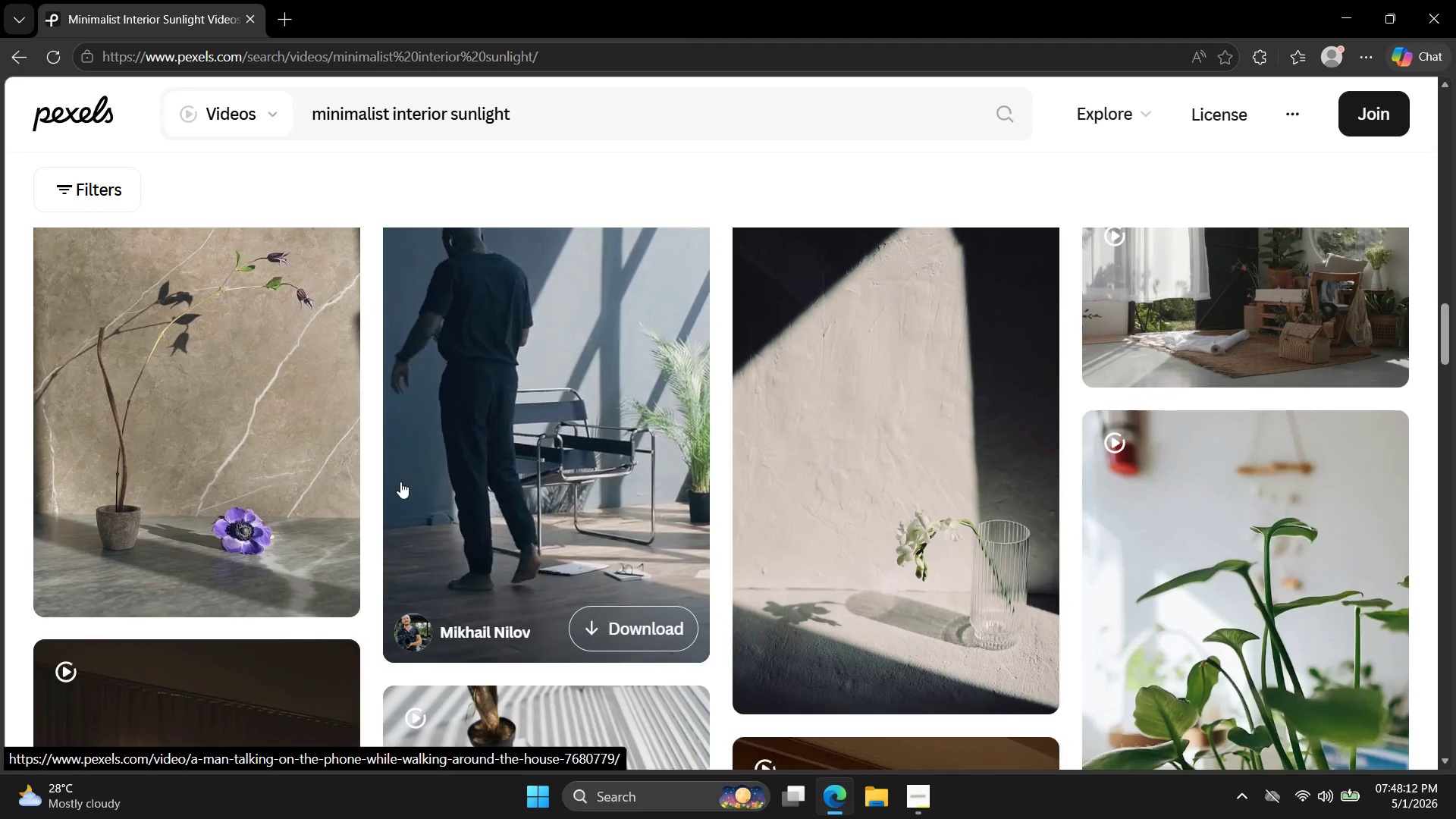 
scroll: coordinate [400, 482], scroll_direction: down, amount: 3.0
 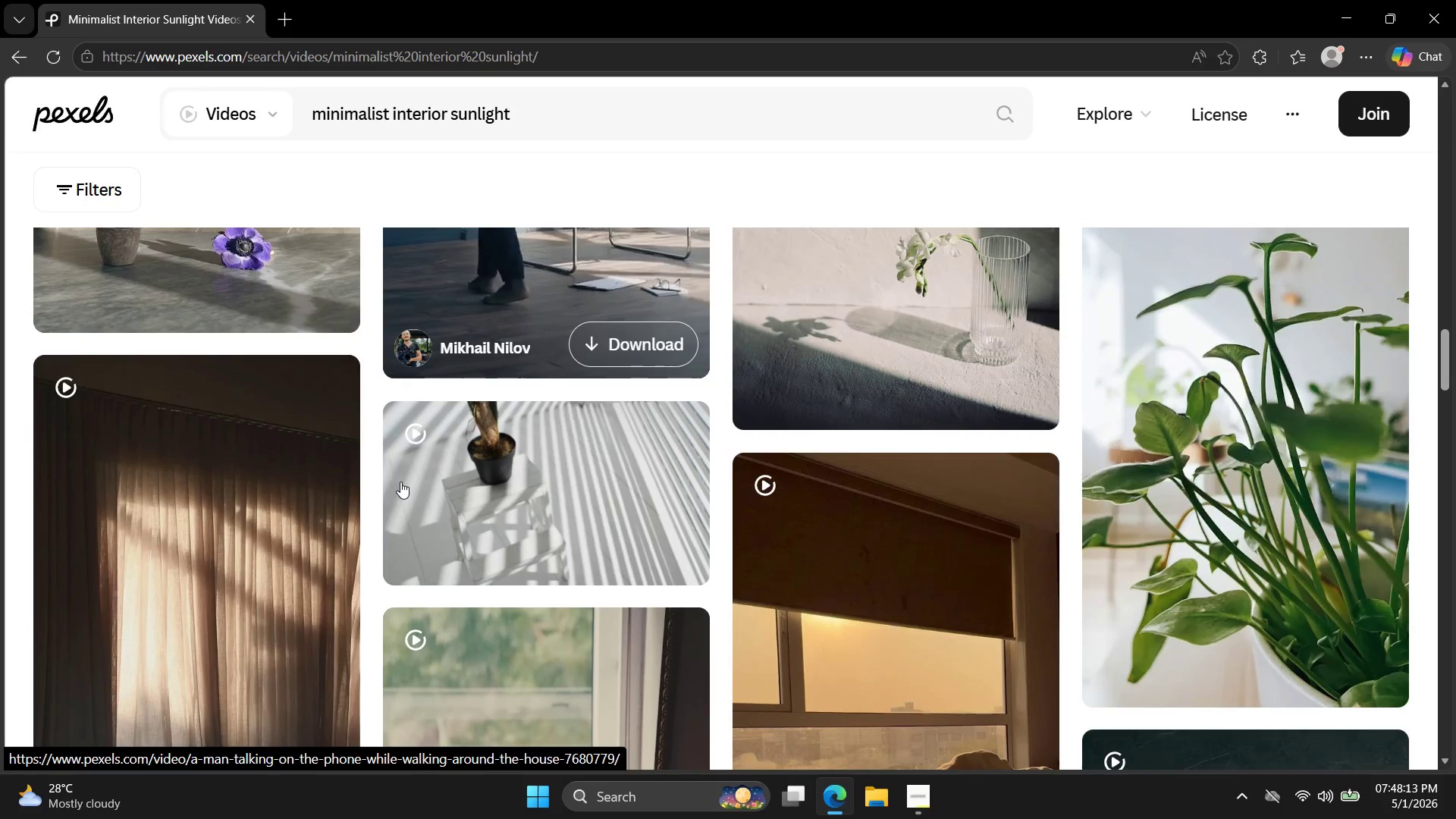 
scroll: coordinate [400, 482], scroll_direction: up, amount: 2.0
 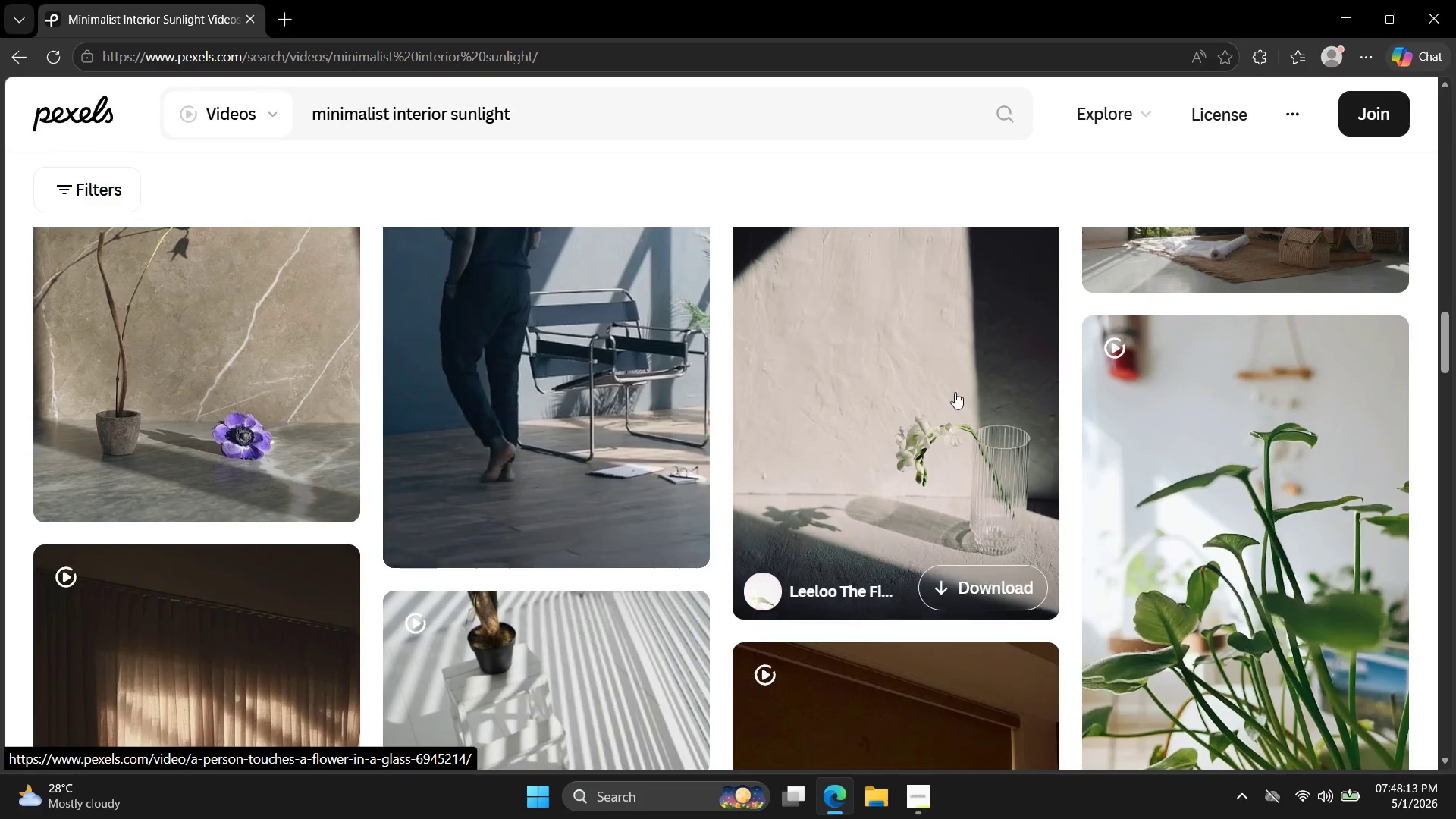 
left_click([968, 389])
 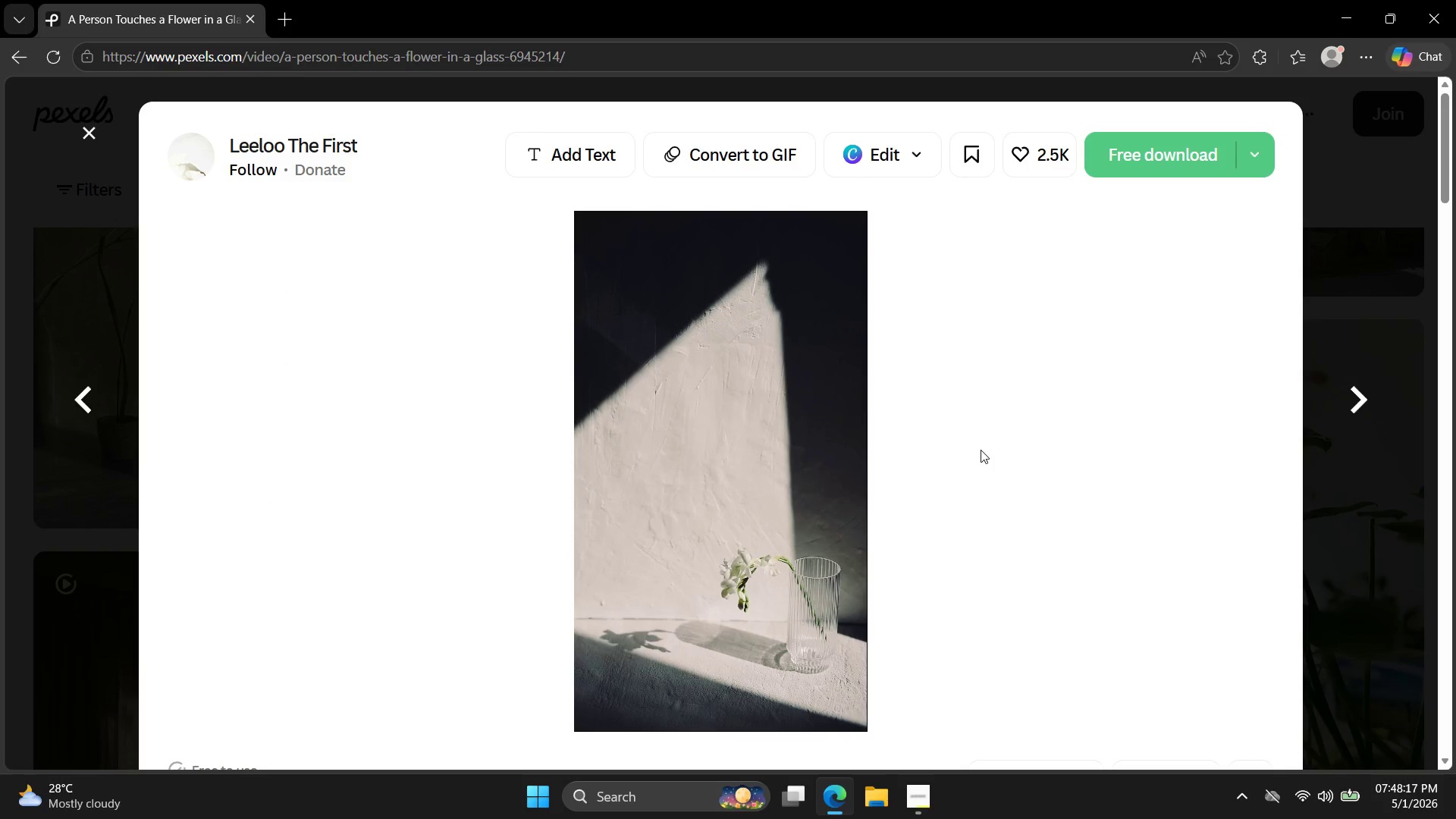 
left_click([1123, 147])
 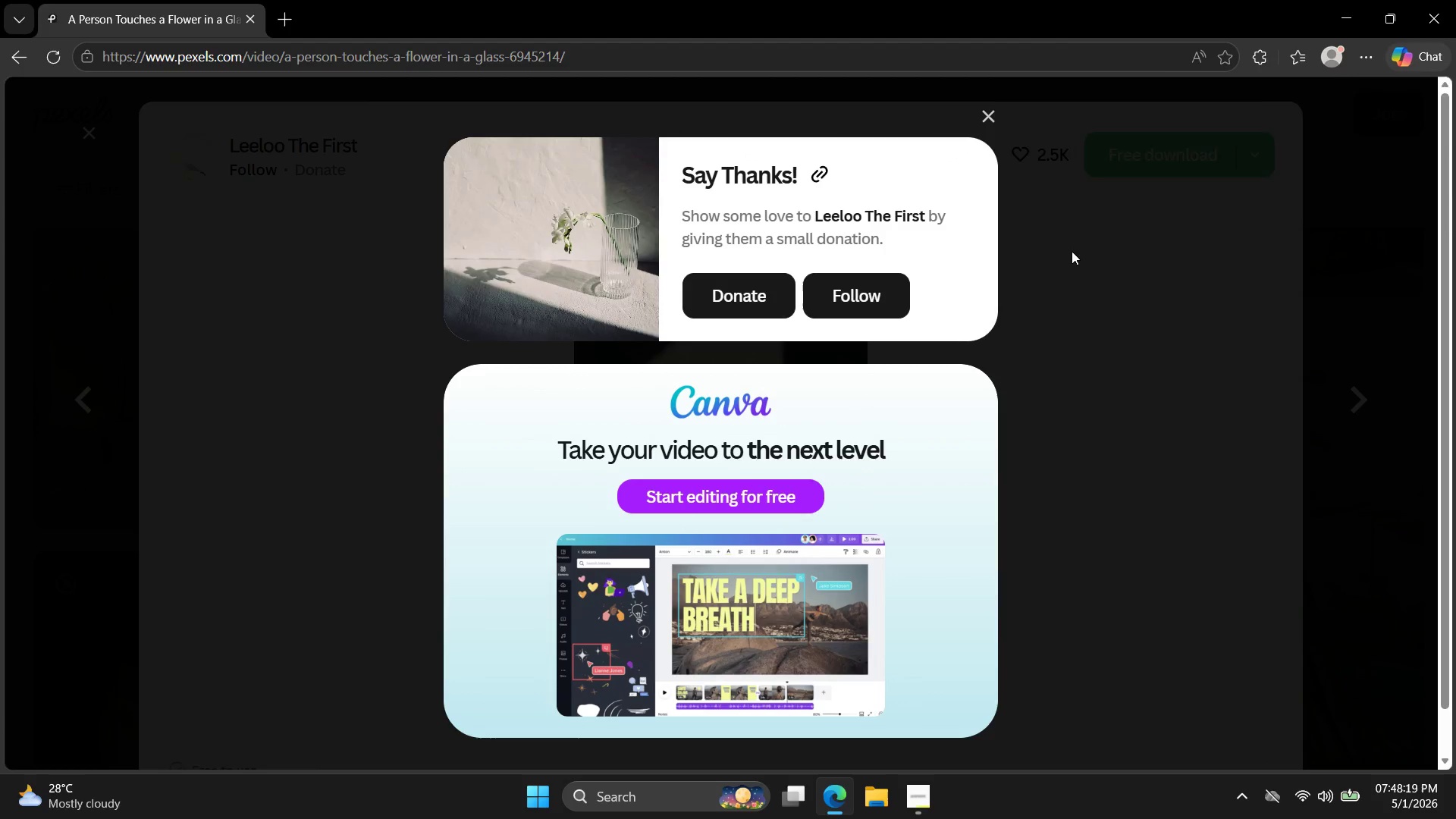 
key(Escape)
 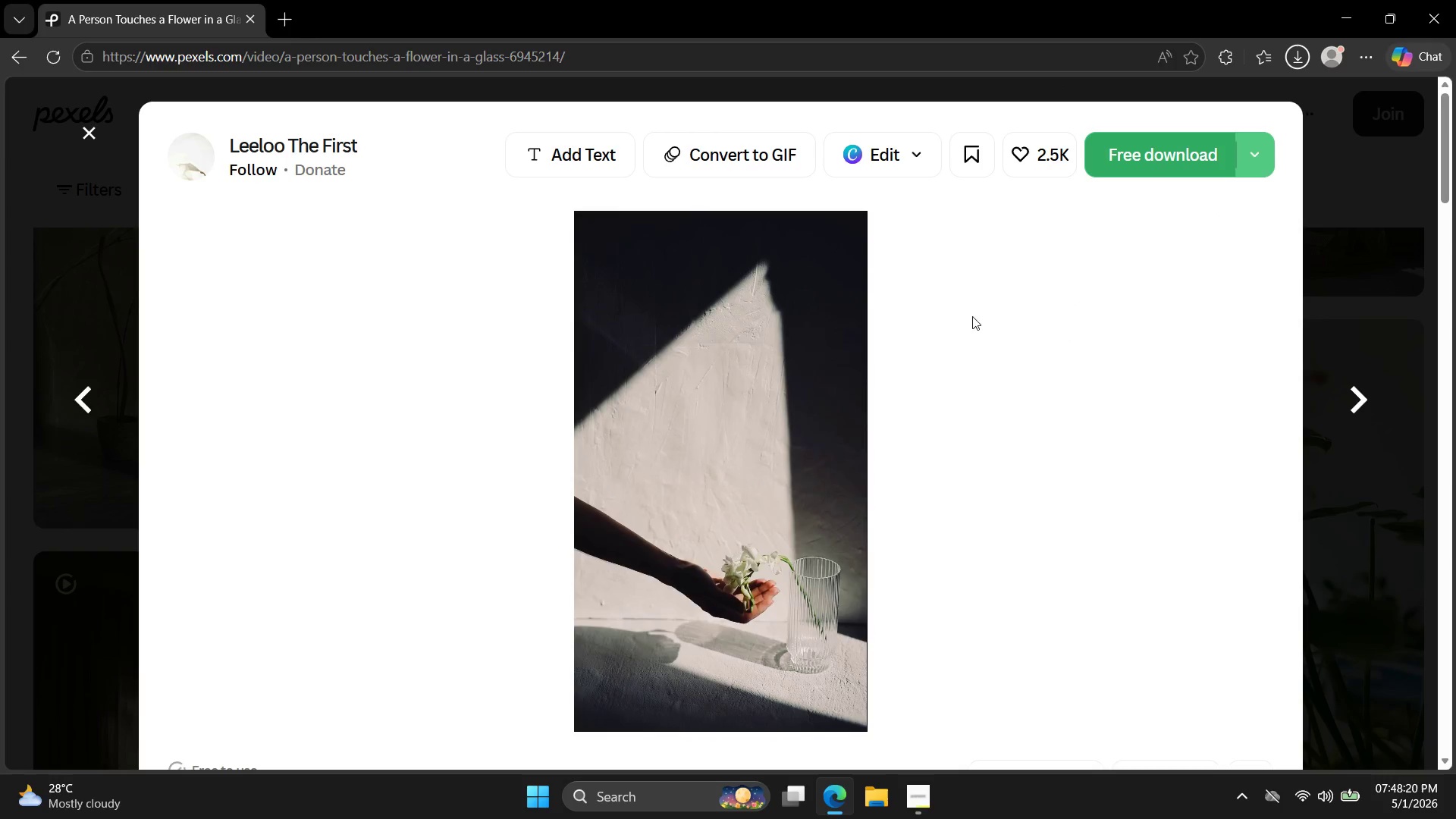 
key(Escape)
 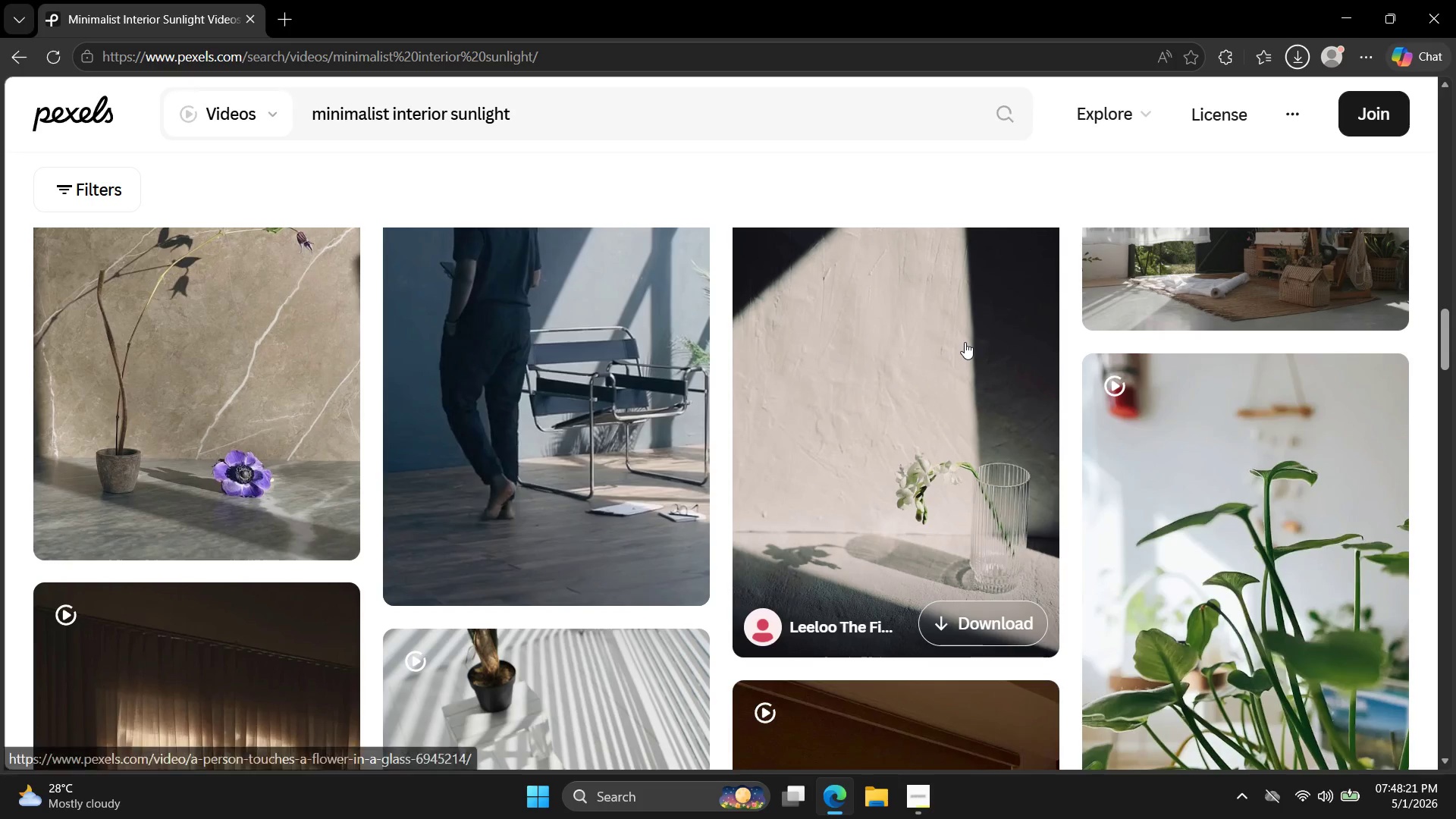 
scroll: coordinate [931, 384], scroll_direction: down, amount: 29.0